 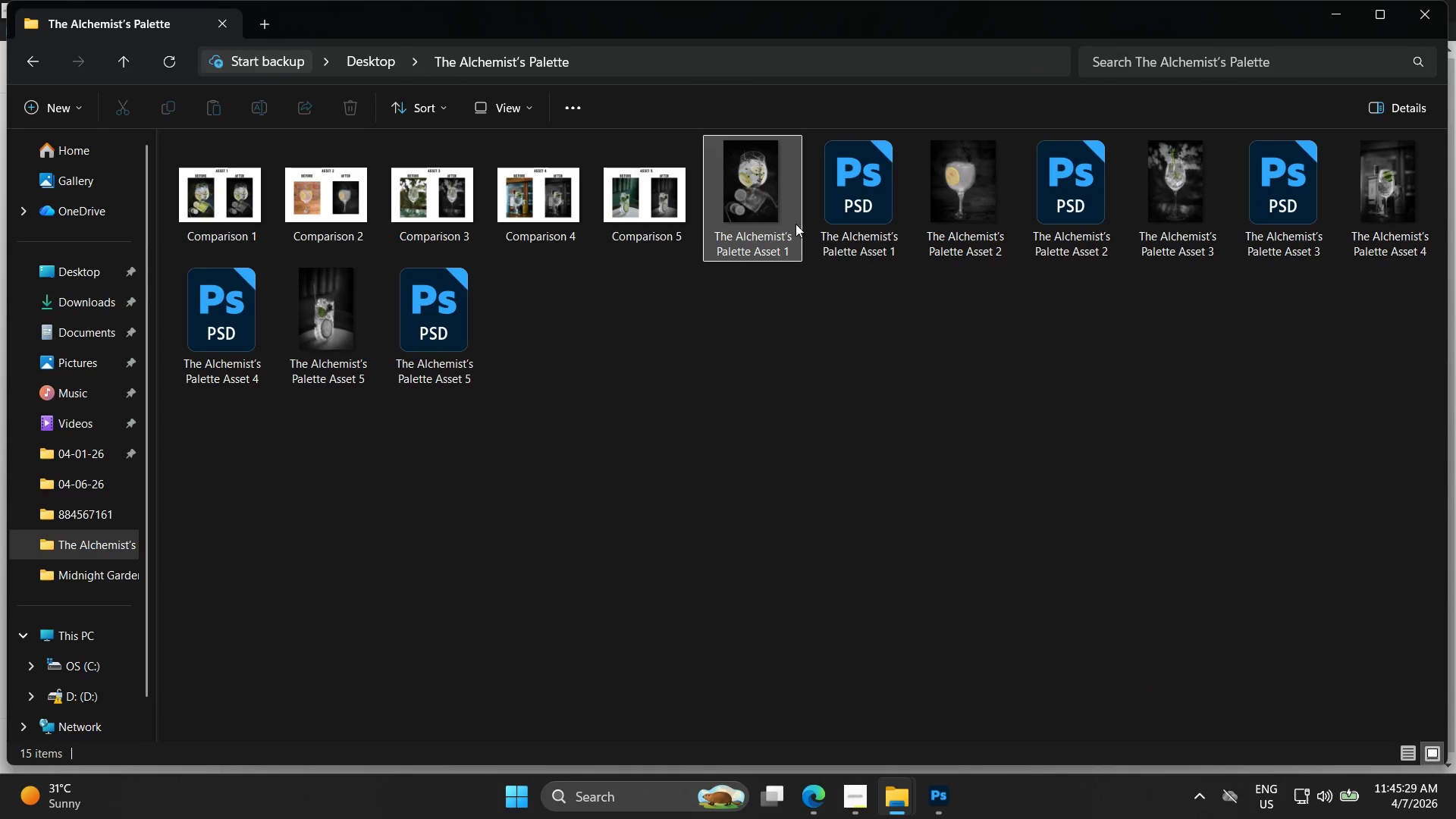 
left_click([913, 802])
 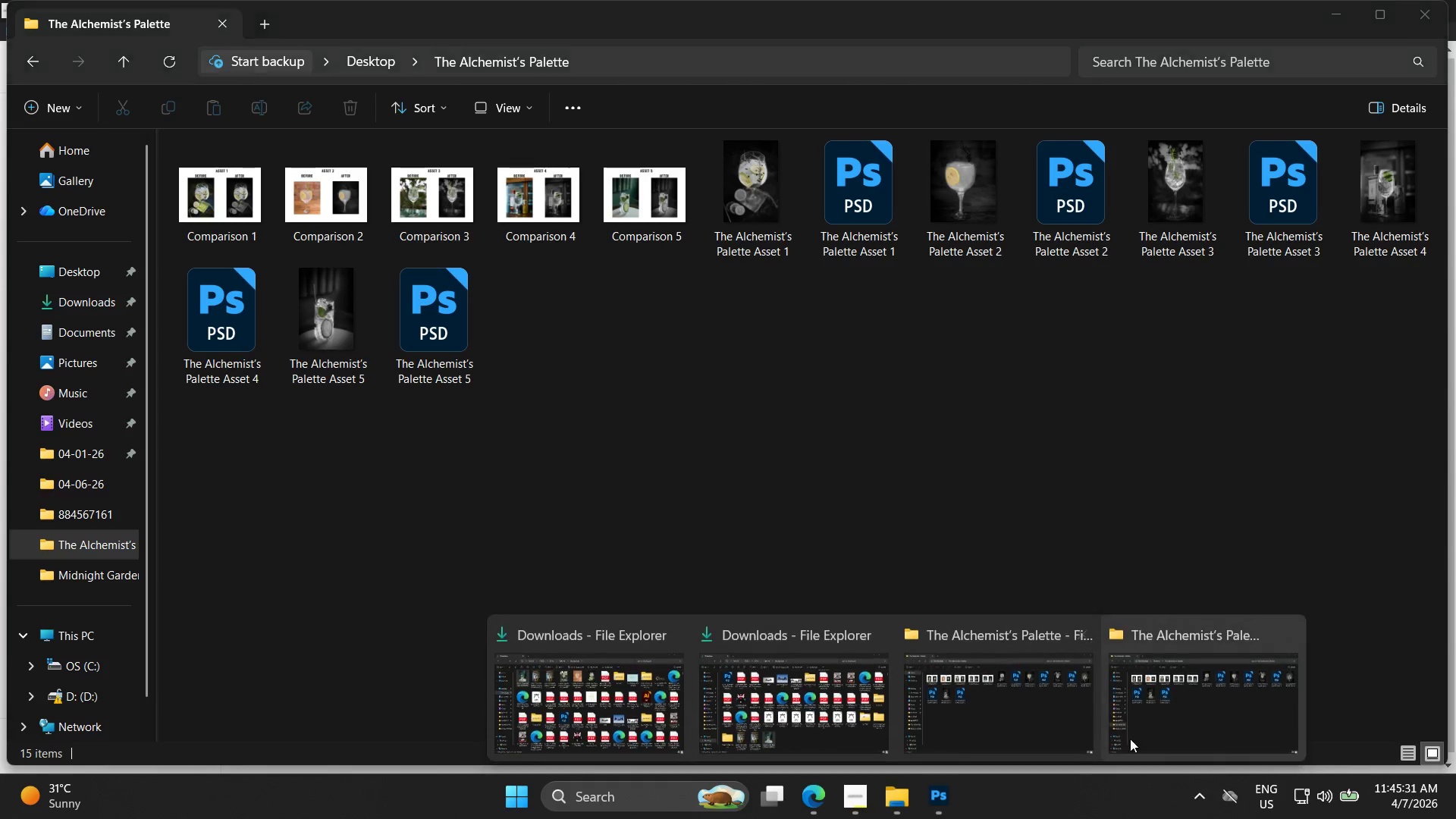 
left_click([1166, 731])
 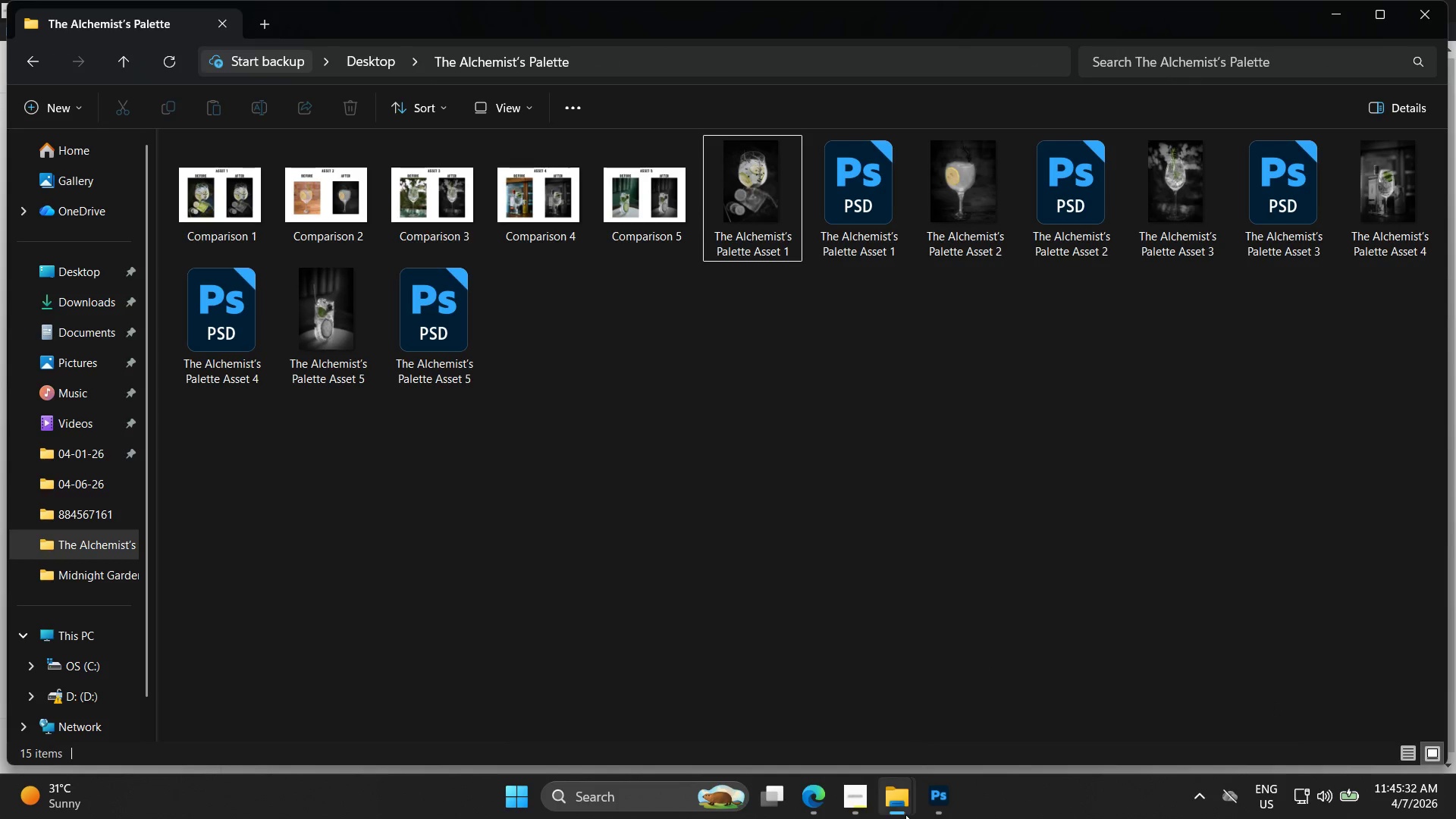 
left_click([905, 814])
 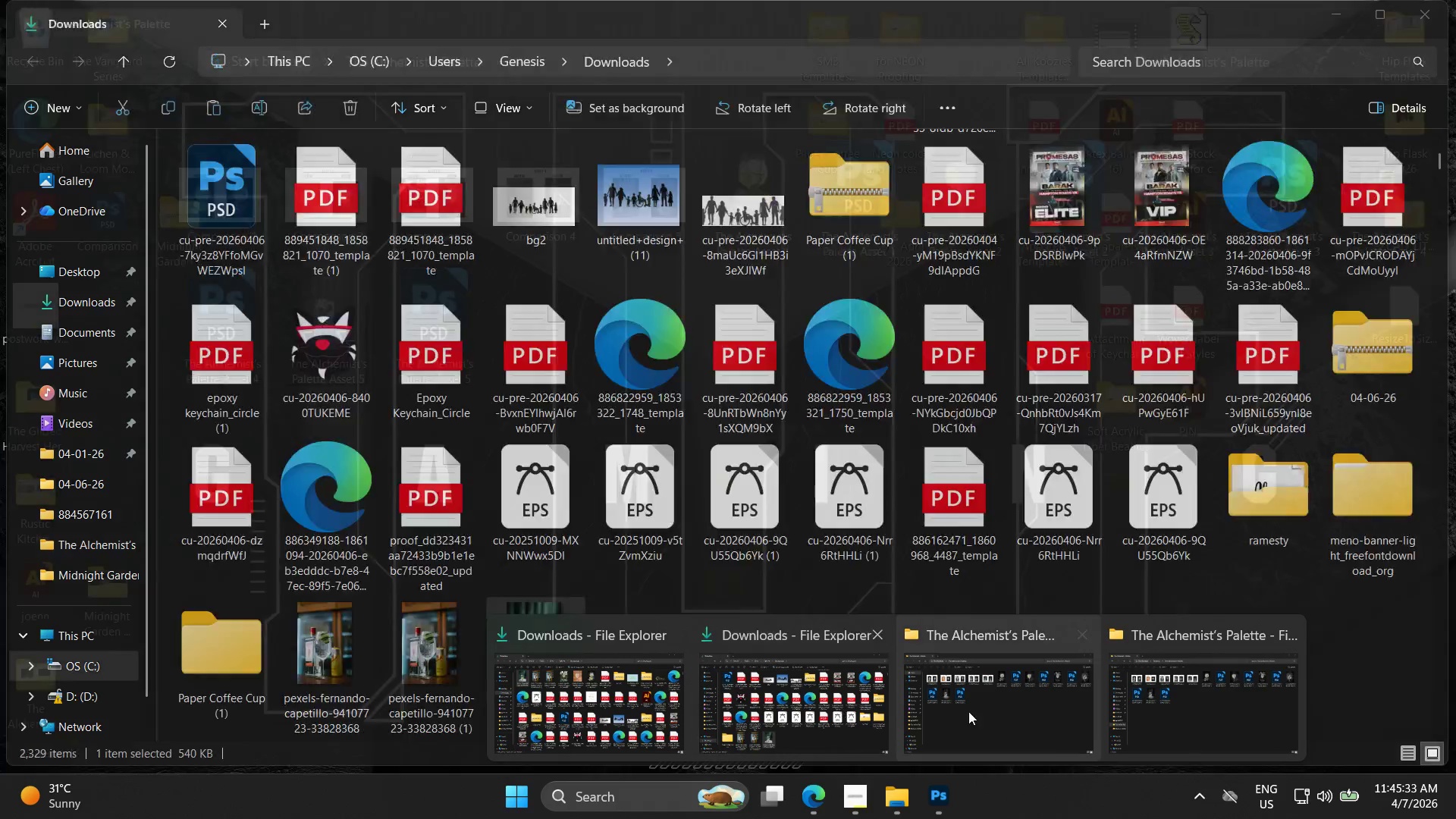 
left_click([1015, 709])
 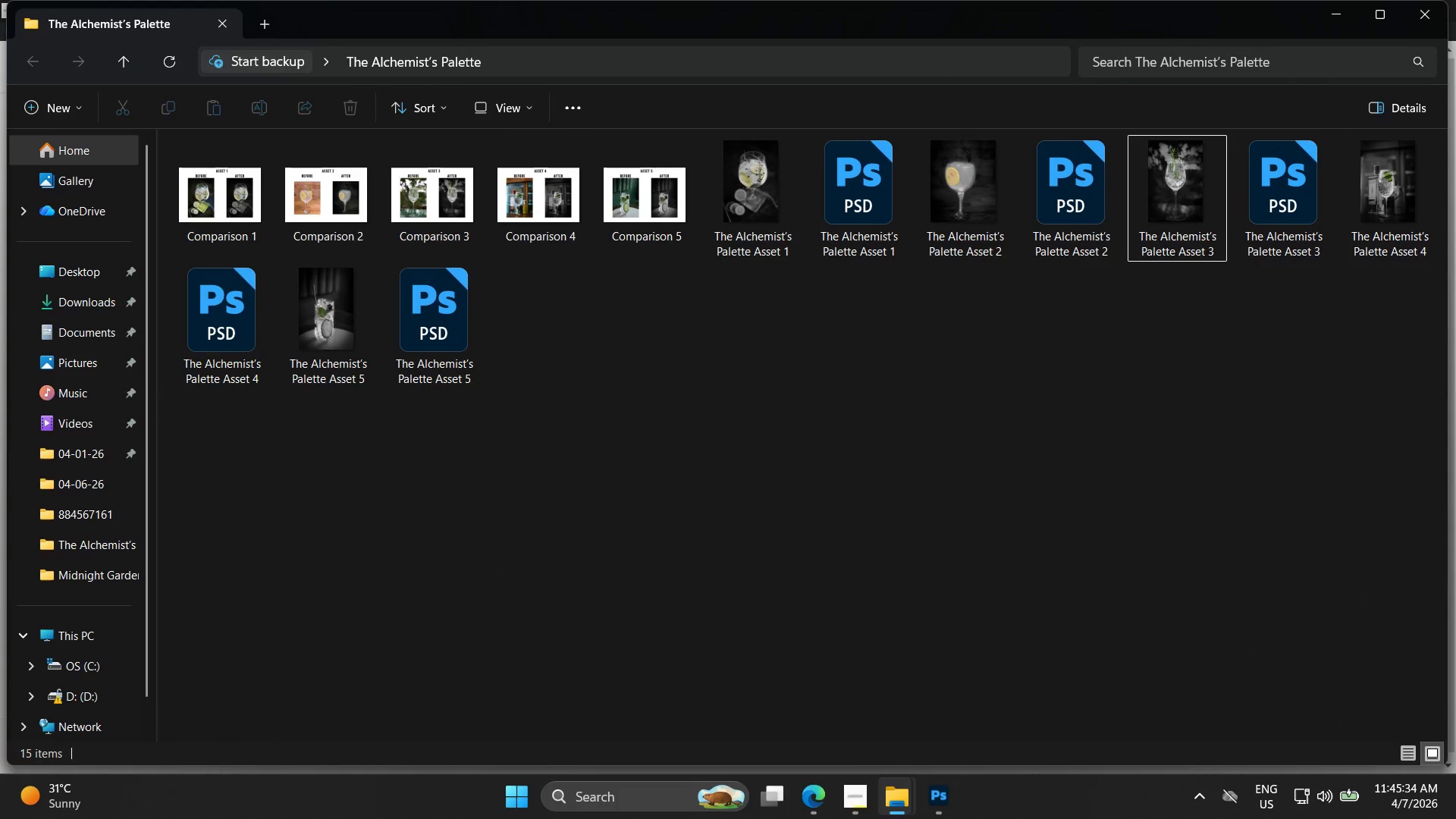 